 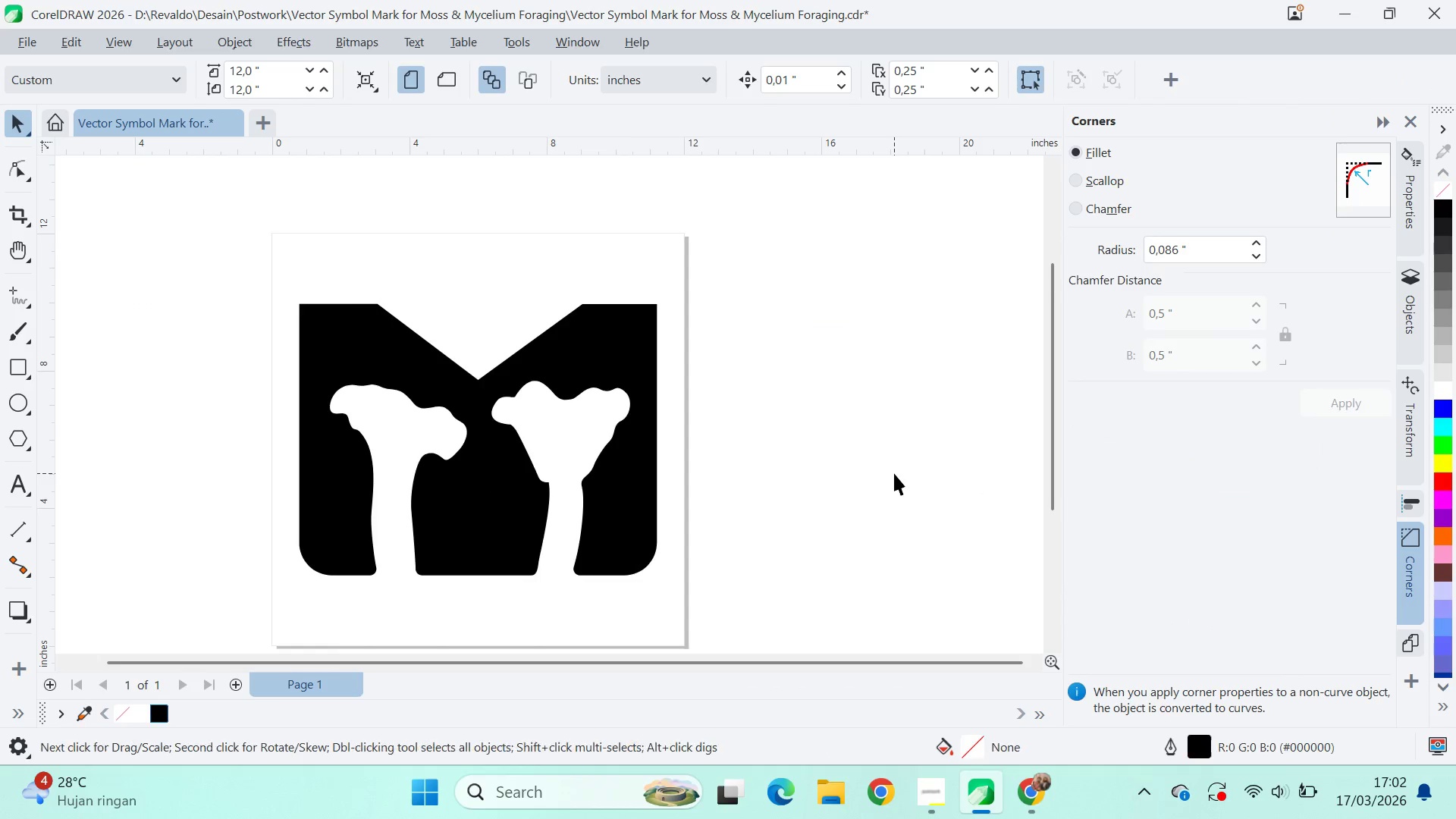 
key(Control+A)
 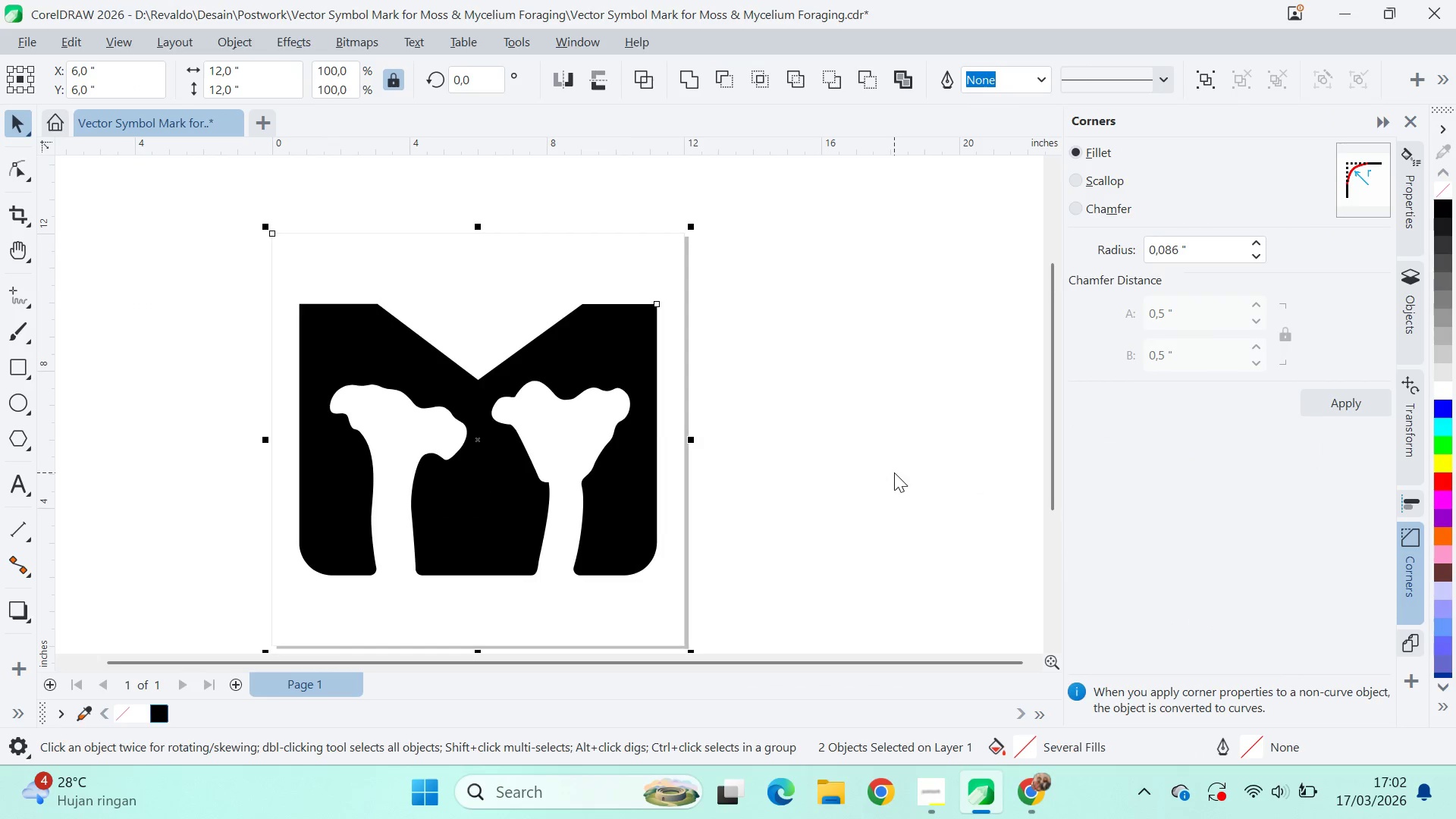 
key(Control+E)
 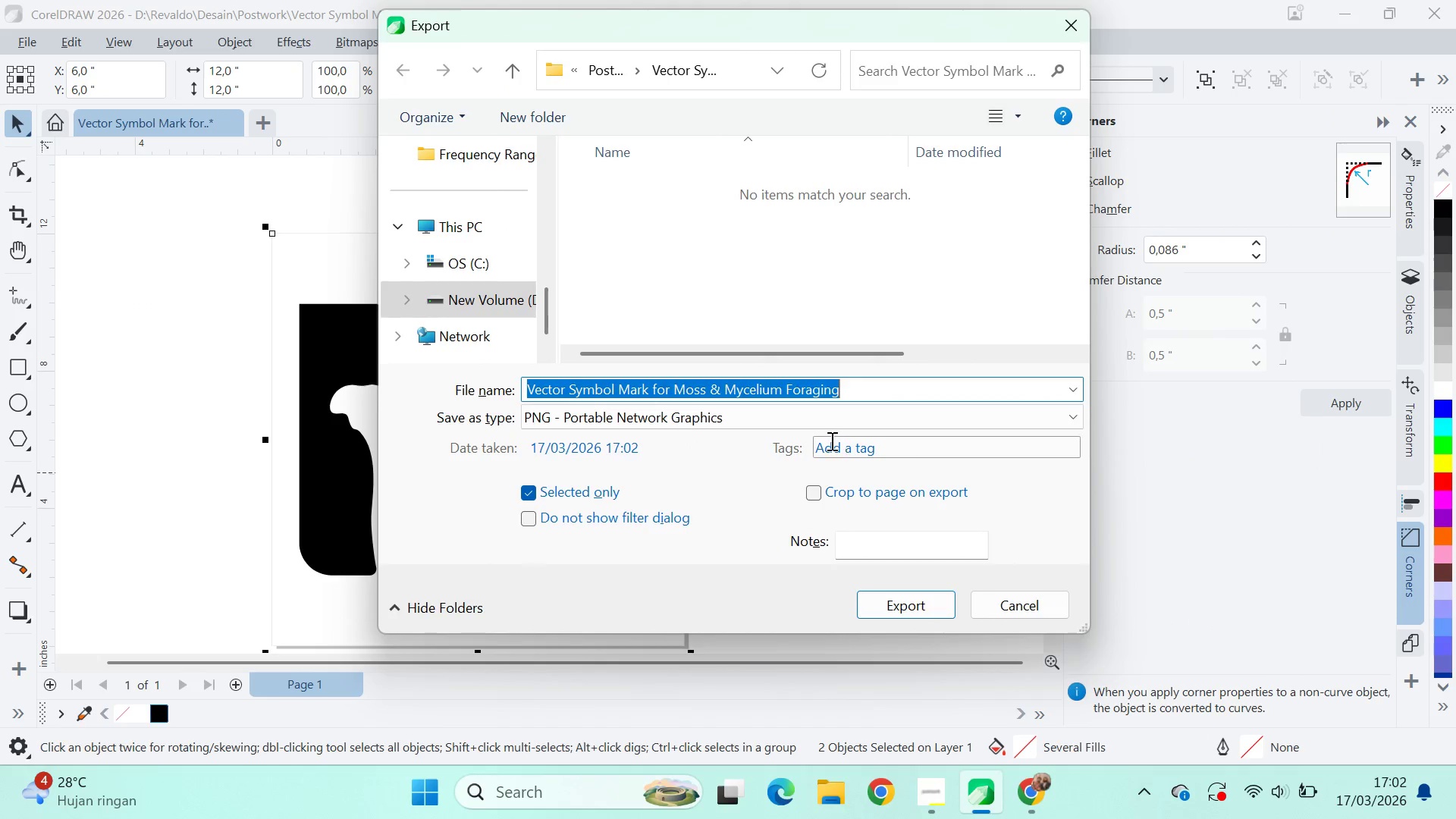 
left_click([755, 407])
 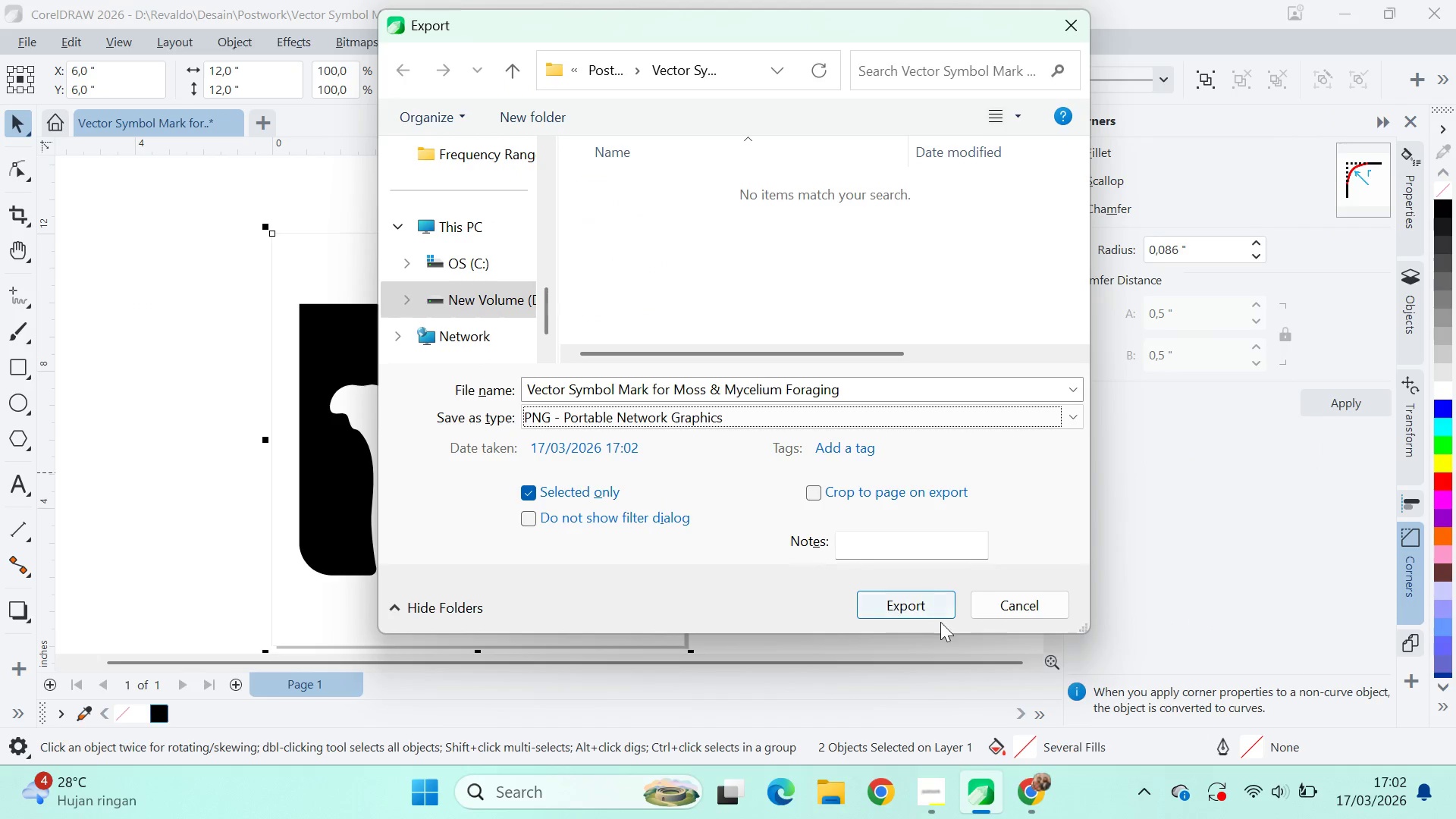 
double_click([936, 613])
 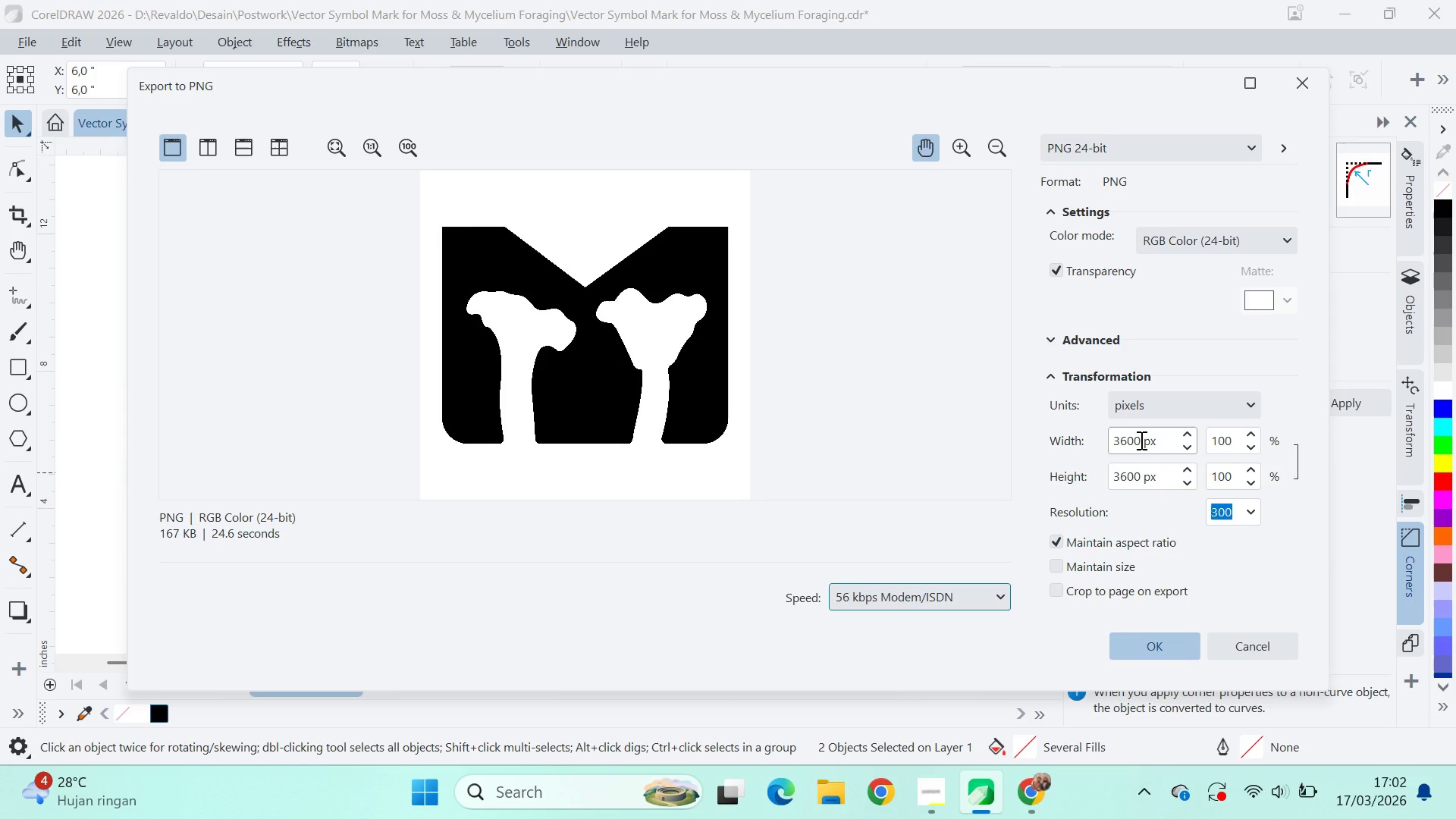 
left_click_drag(start_coordinate=[1139, 440], to_coordinate=[1116, 435])
 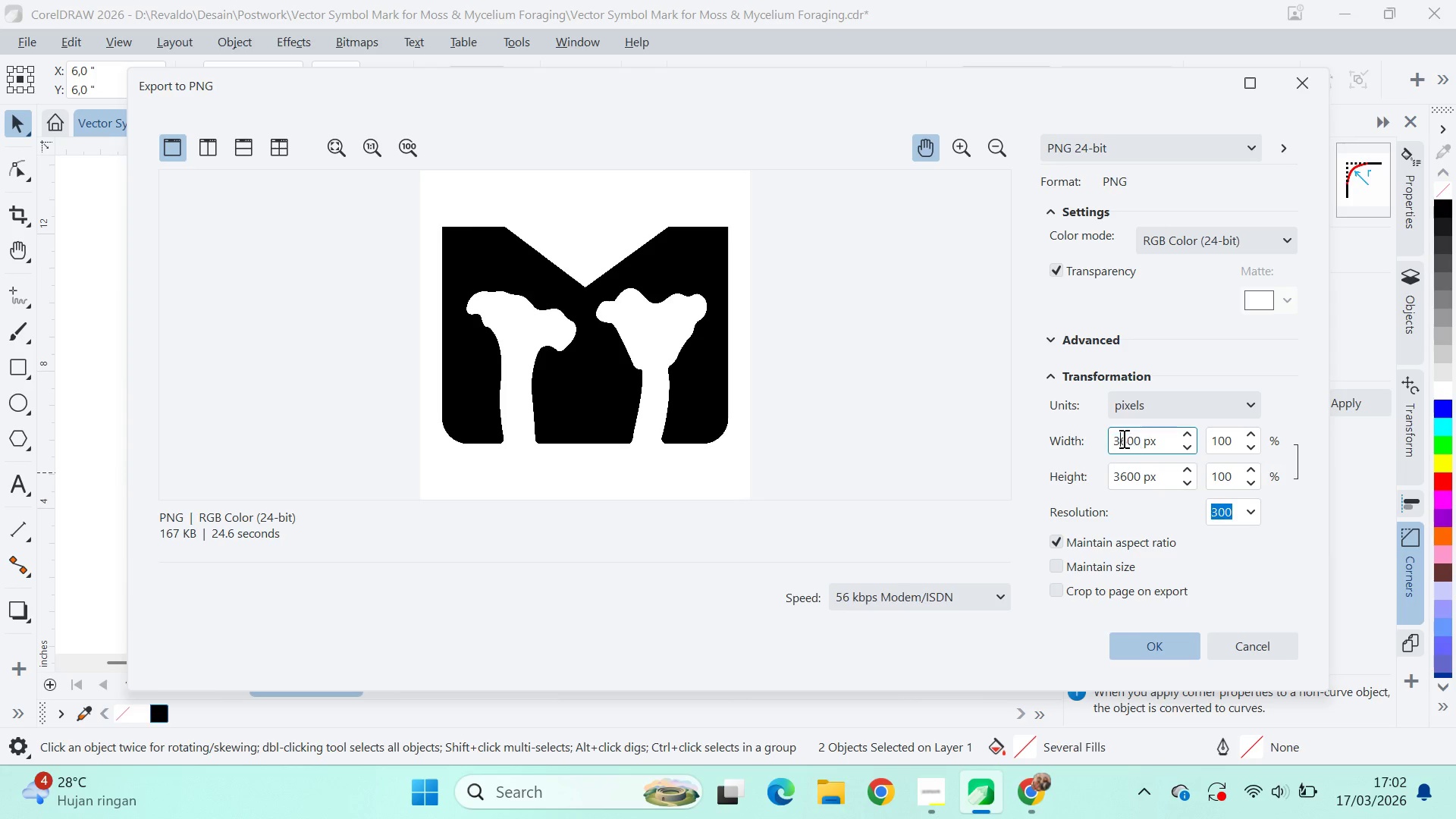 
left_click([1122, 438])
 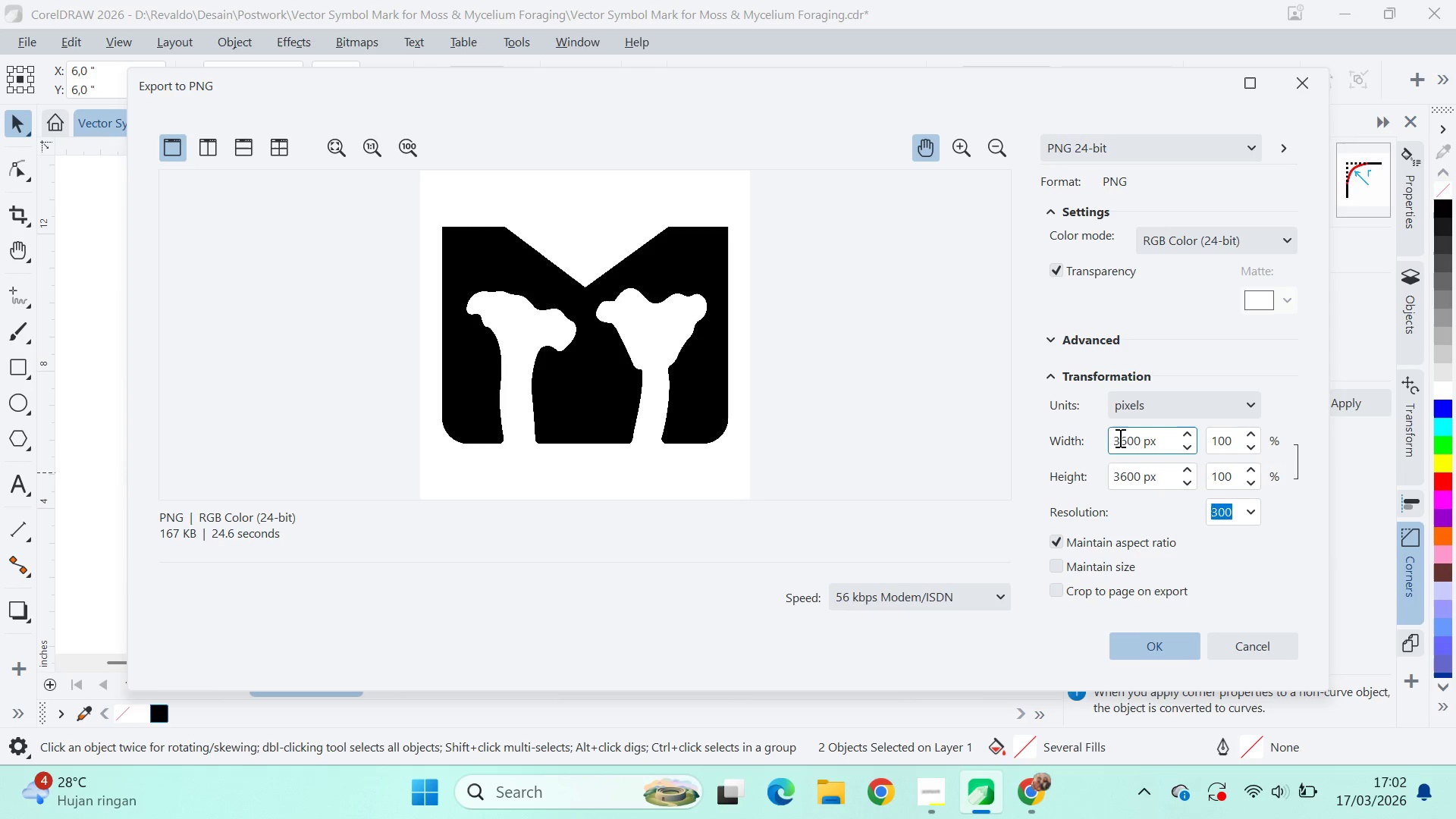 
left_click_drag(start_coordinate=[1119, 438], to_coordinate=[1132, 441])
 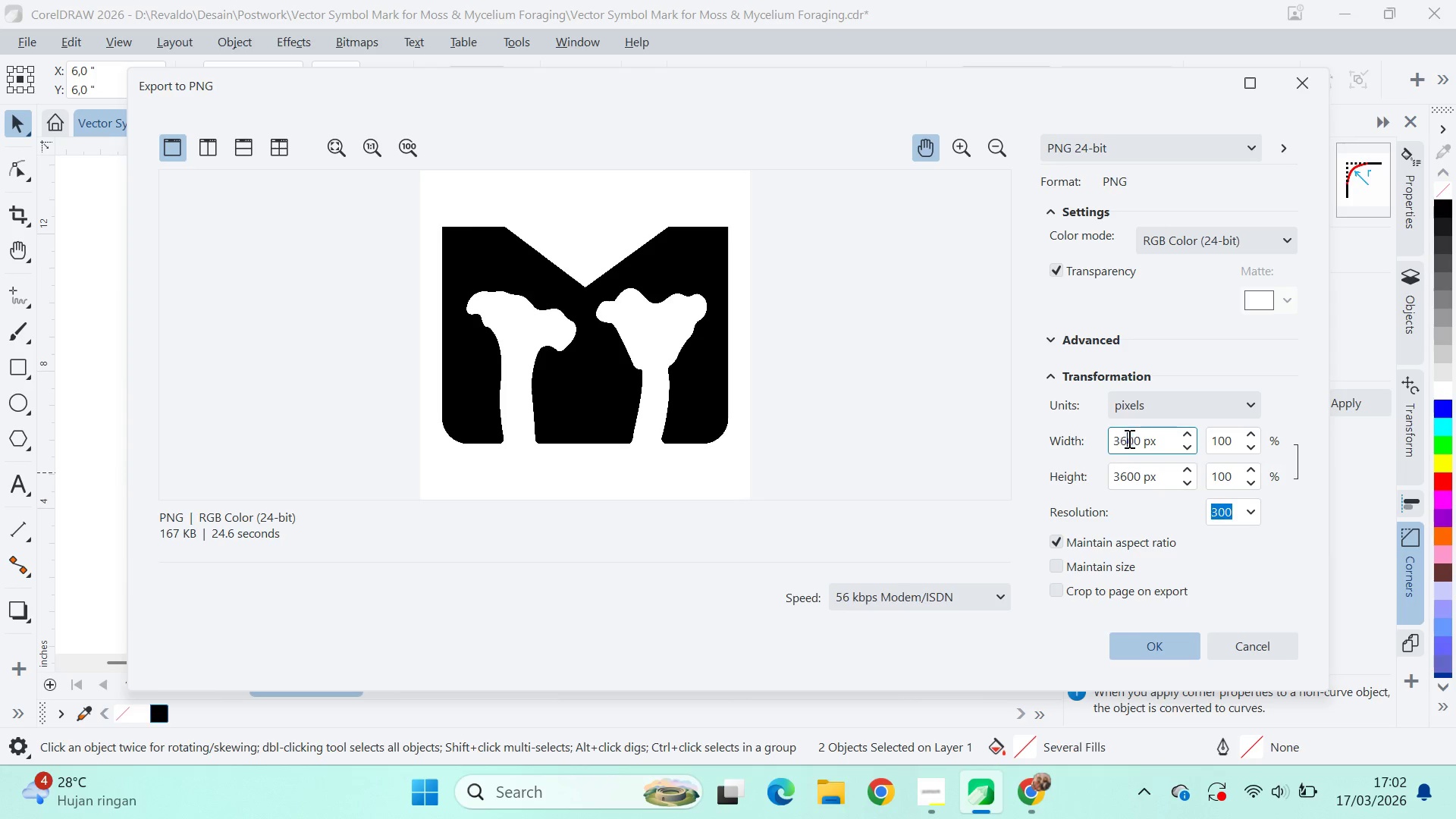 
left_click([1128, 438])
 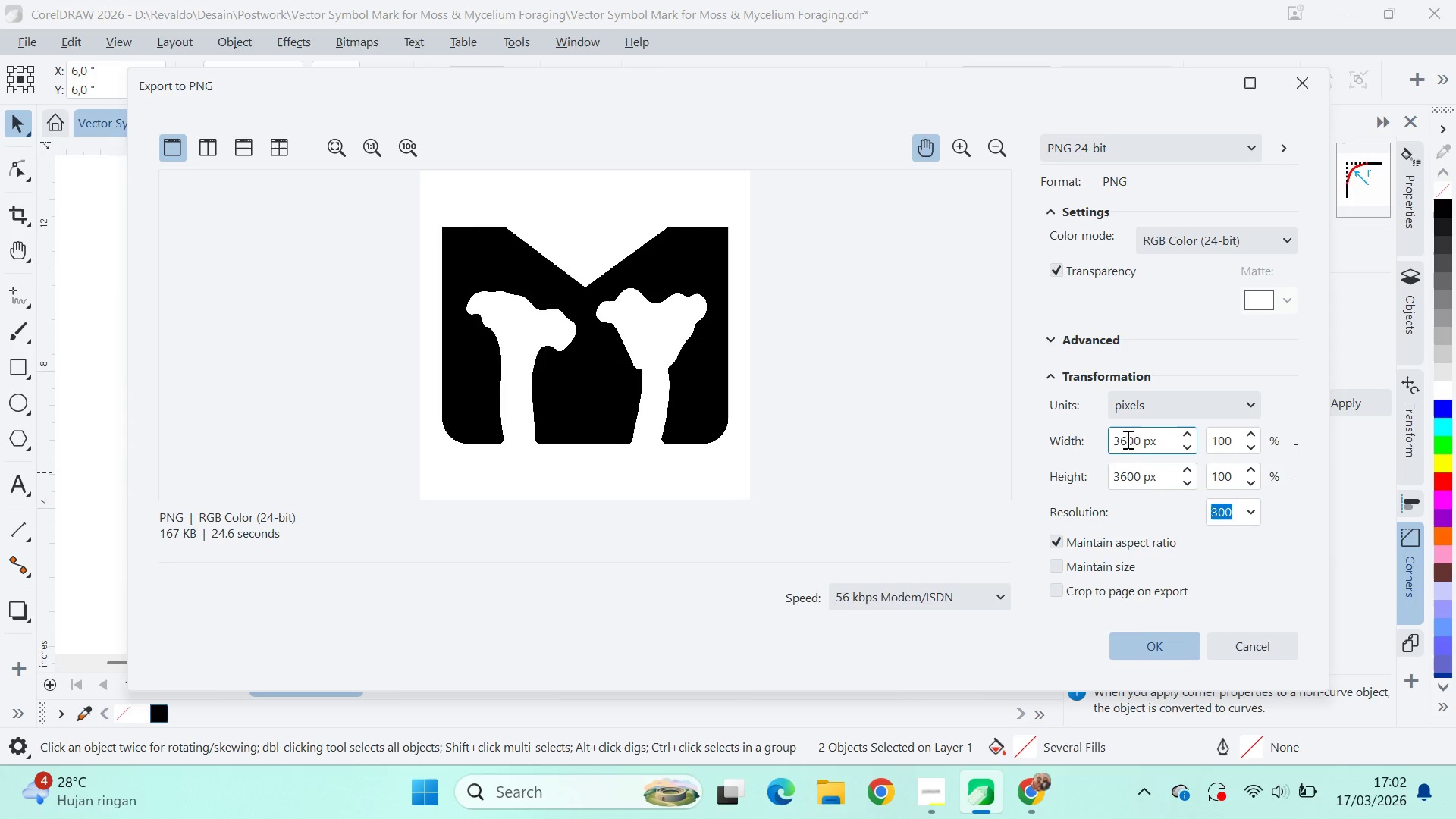 
left_click_drag(start_coordinate=[1126, 439], to_coordinate=[1122, 438])
 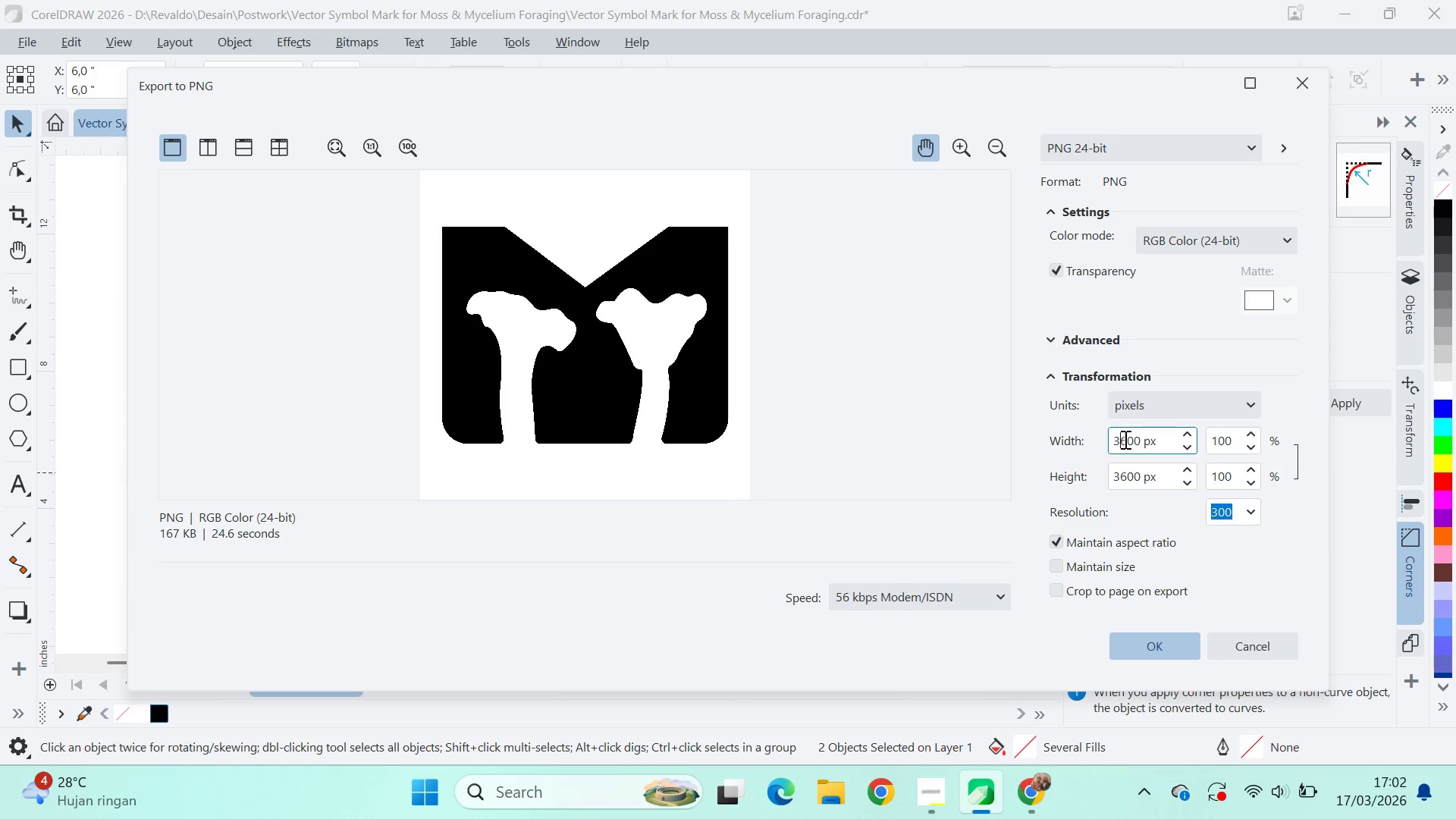 
left_click([1123, 438])
 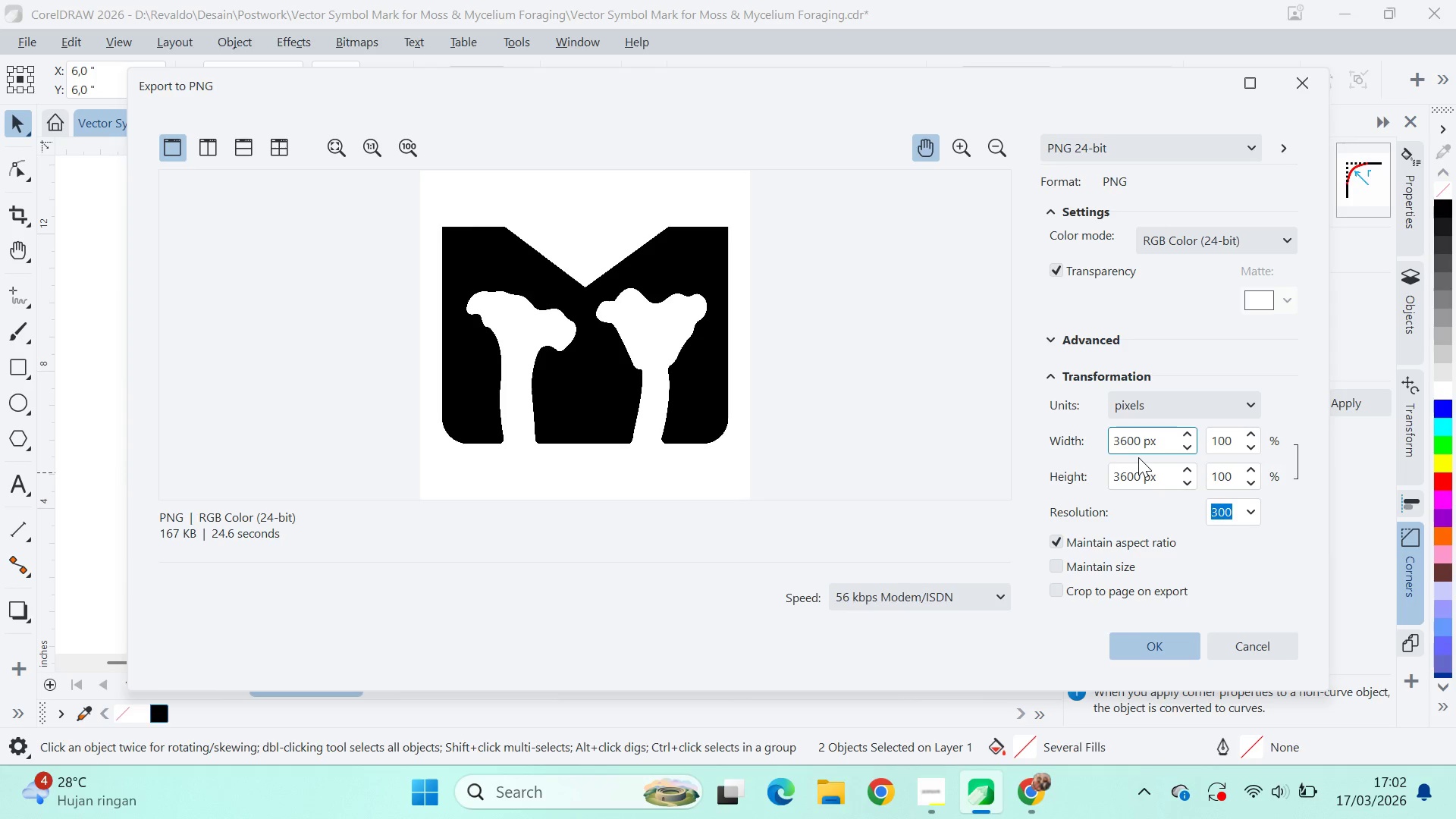 
key(Backspace)
type([Delete]00[Delete][Delete])
key(Backspace)
key(Backspace)
type(3000)
key(Tab)
 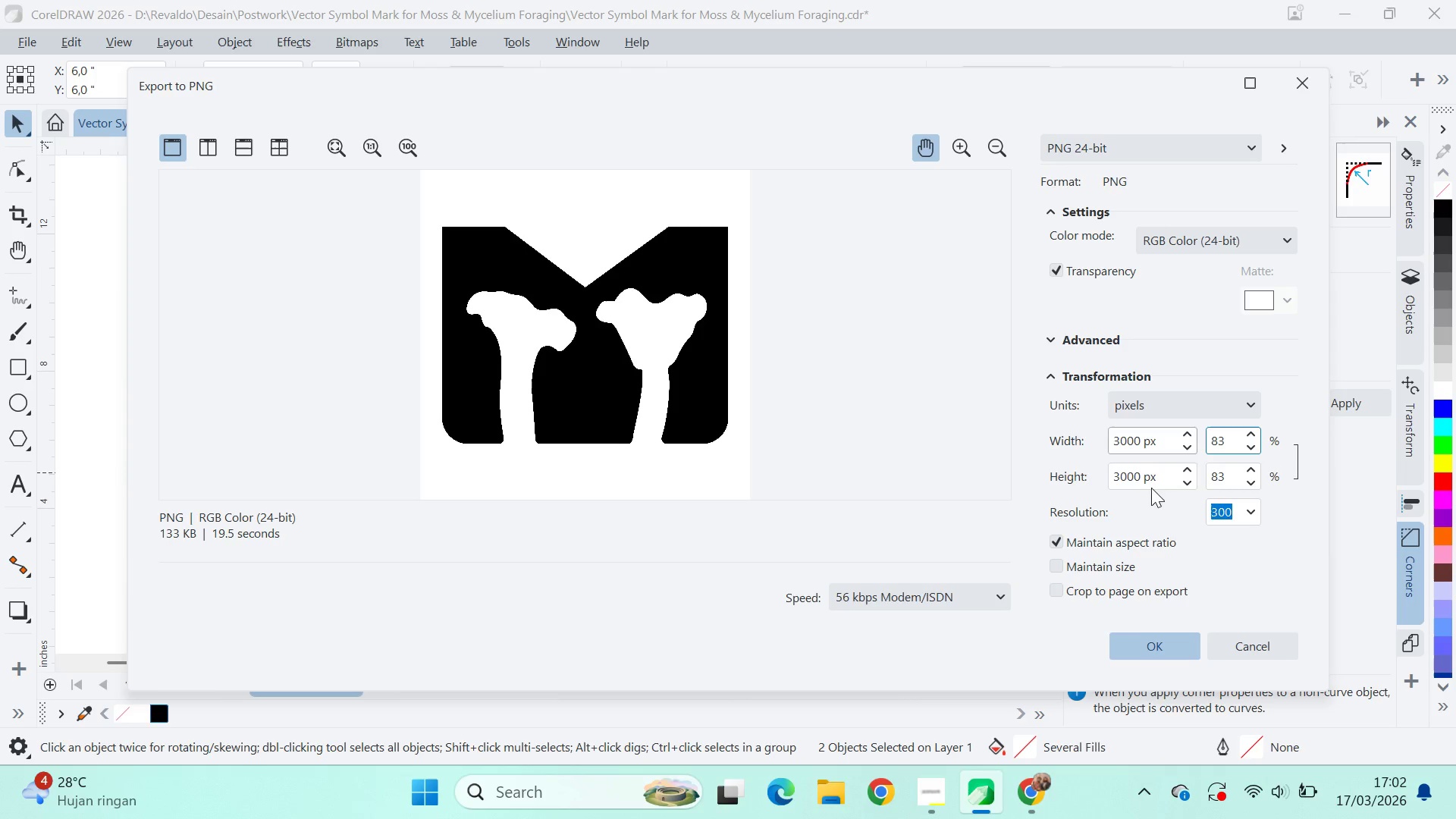 
left_click([1176, 528])
 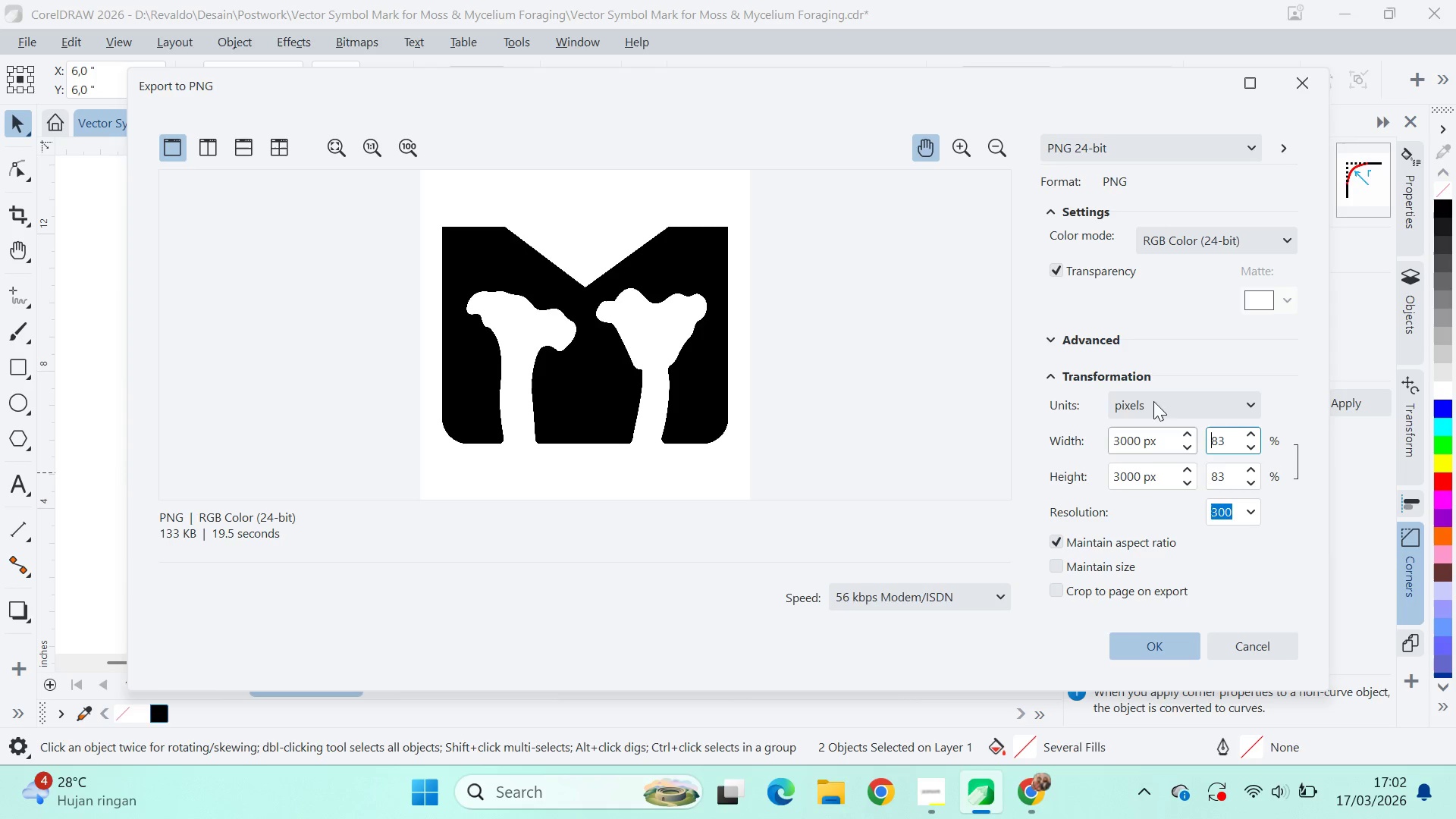 
key(Alt+AltLeft)
 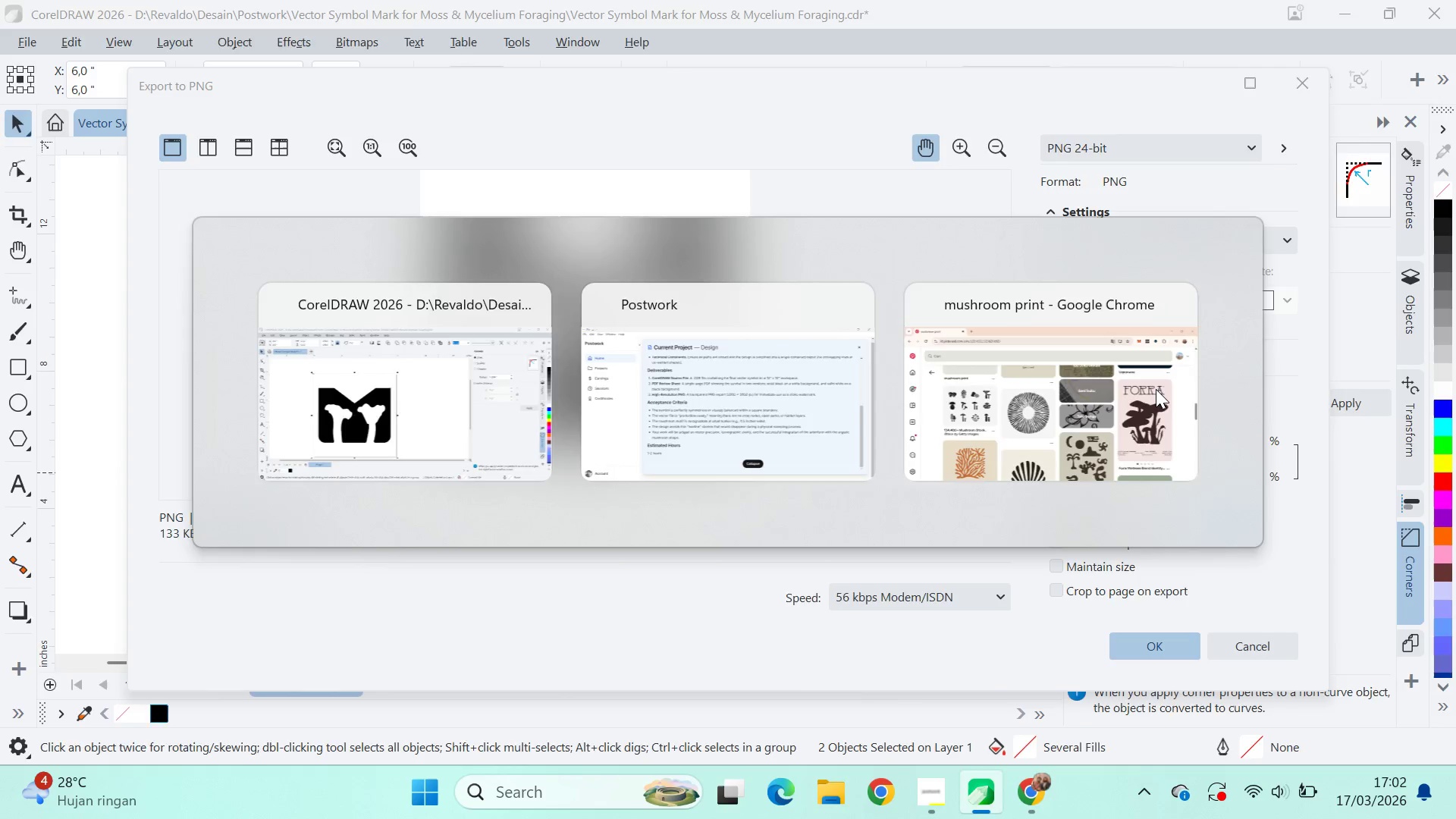 
key(Alt+Tab)